 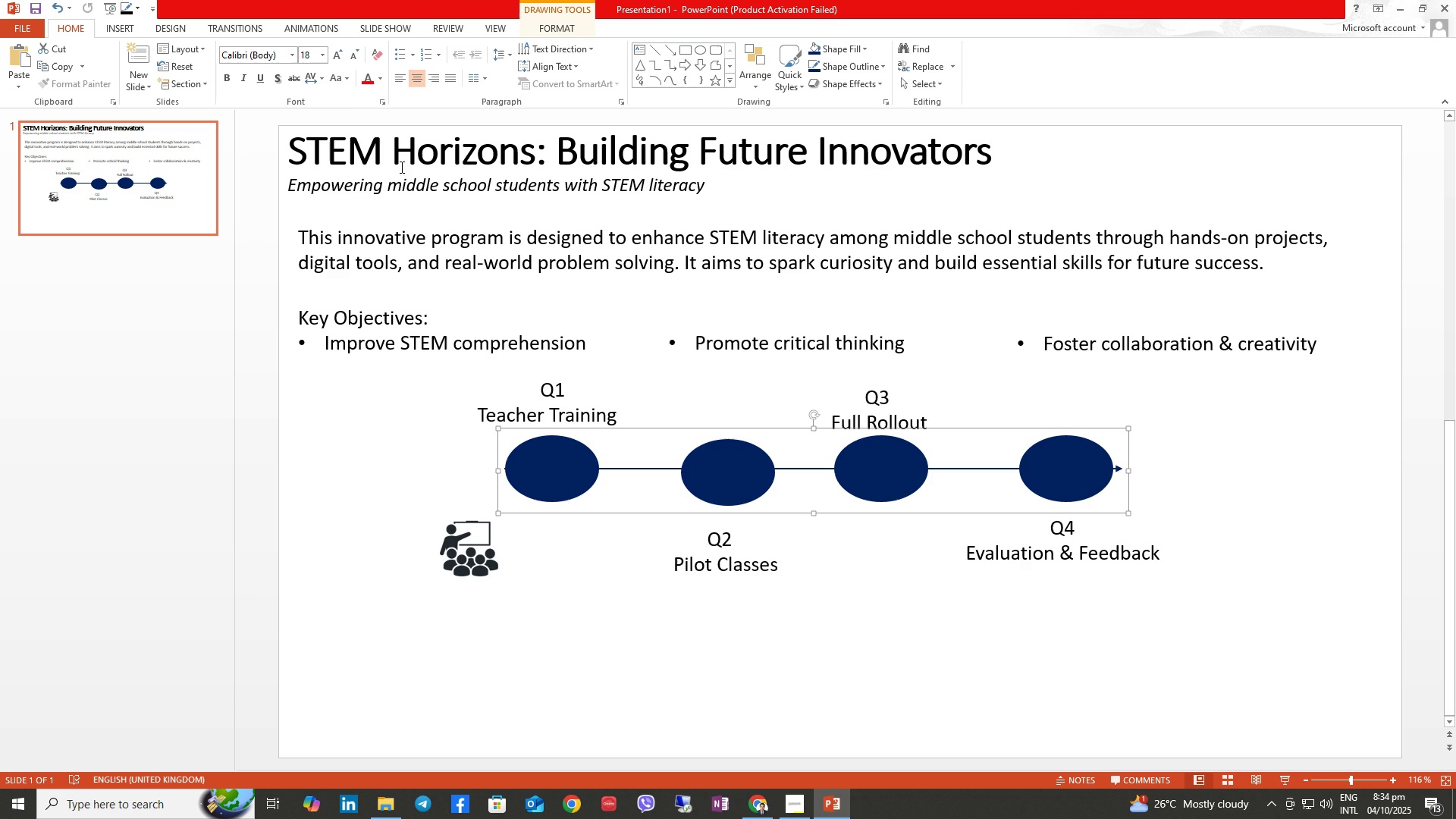 
left_click([366, 81])
 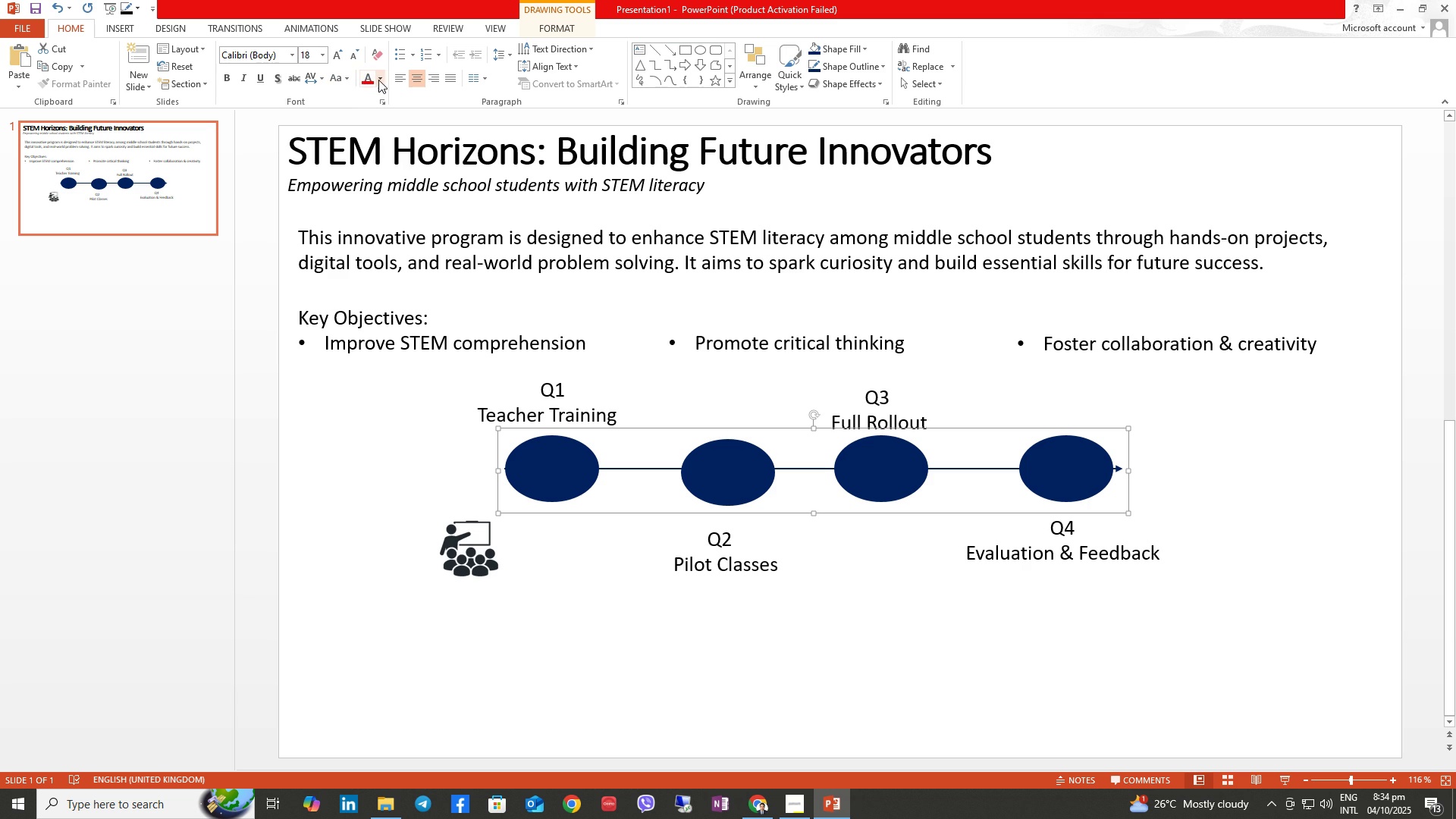 
left_click([379, 78])
 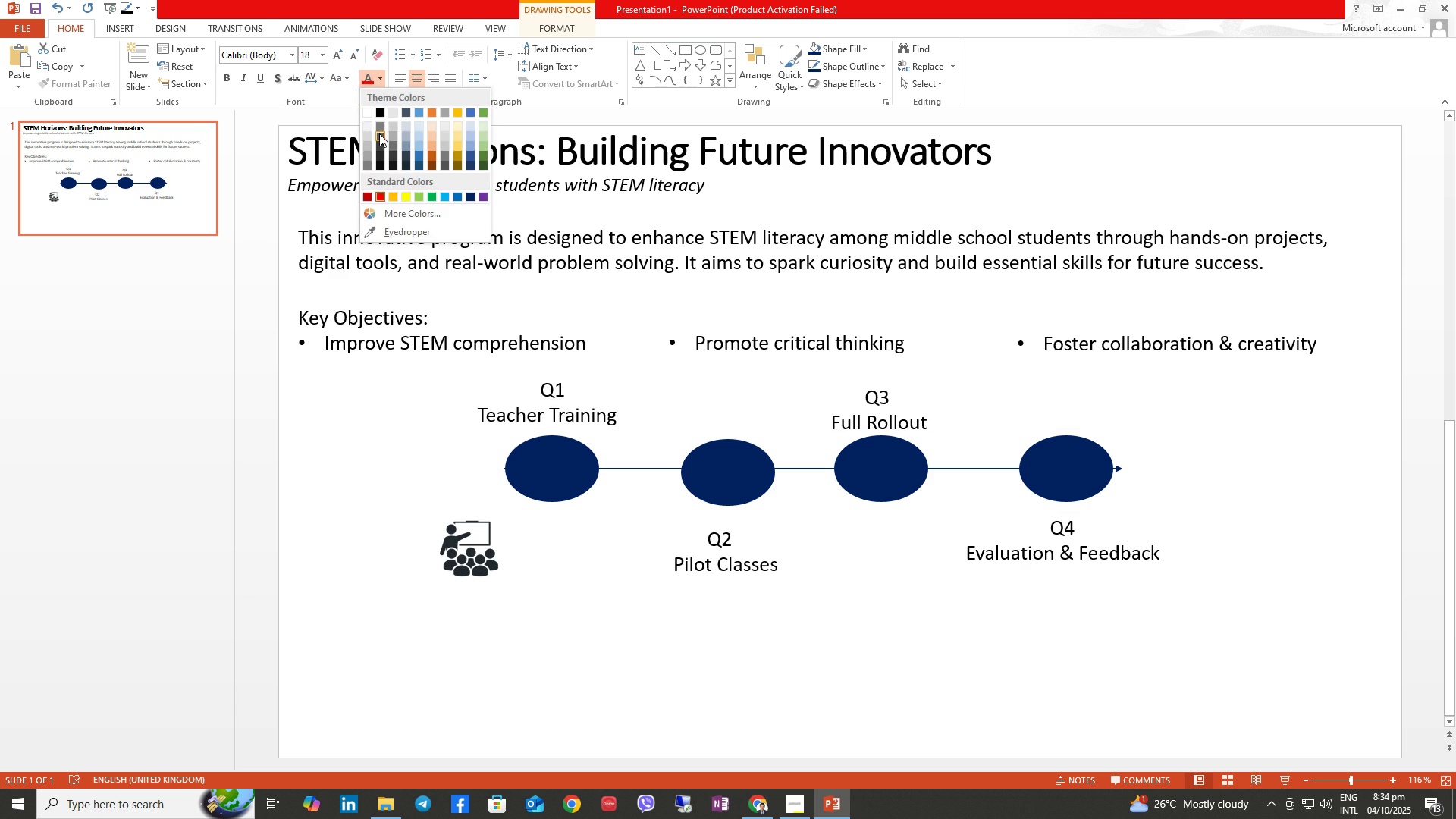 
left_click([379, 133])
 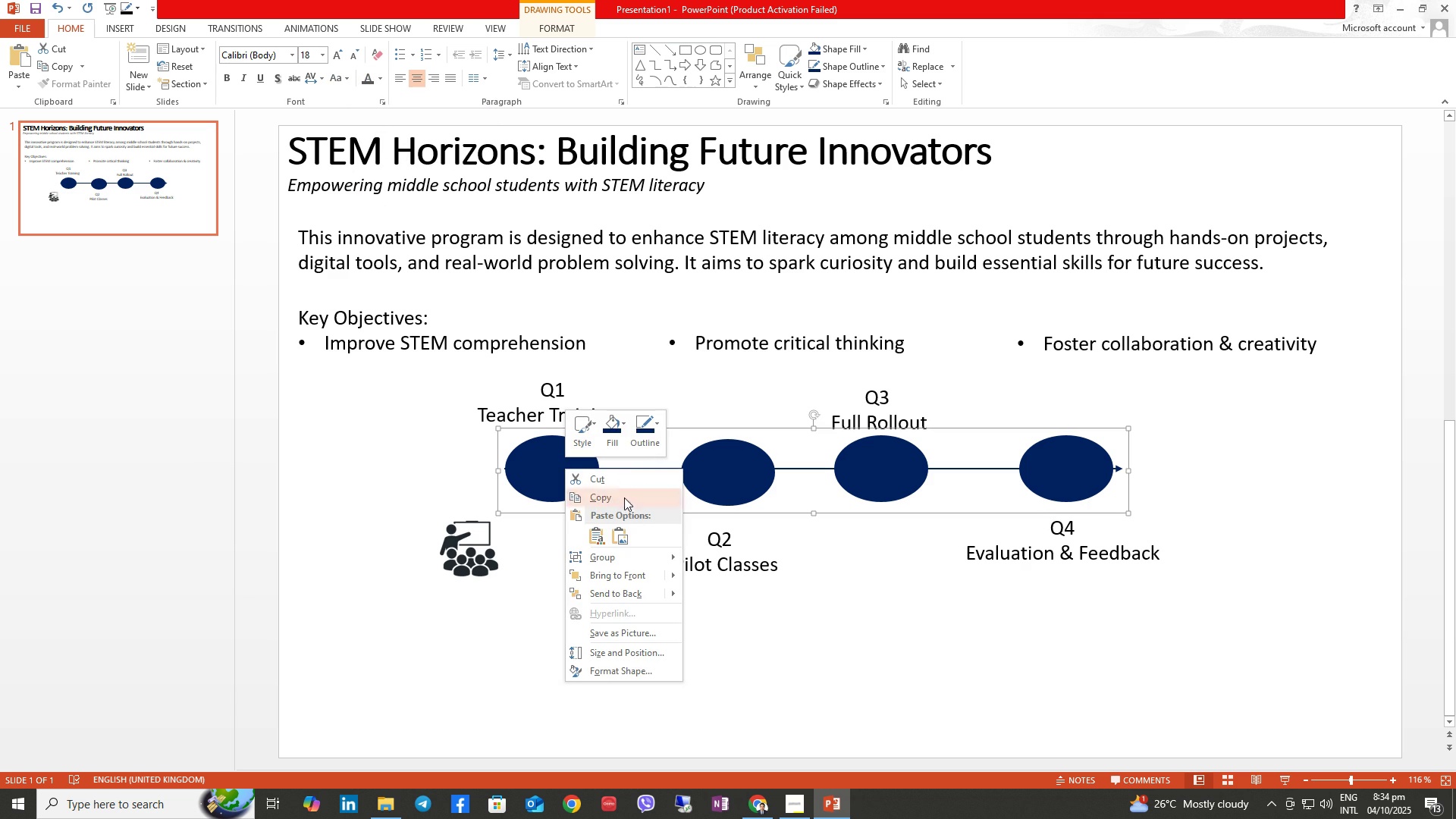 
left_click([647, 428])
 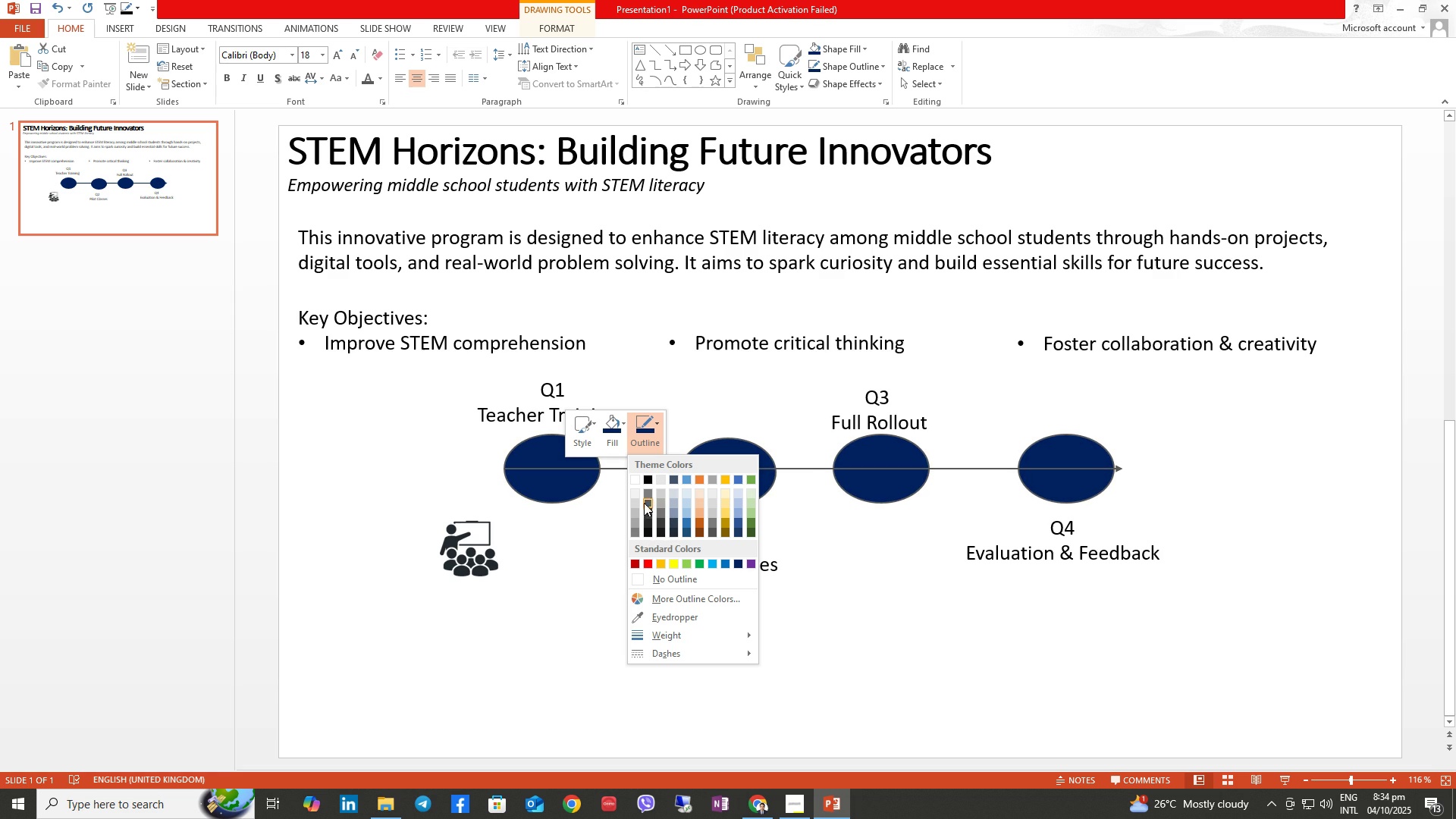 
wait(7.7)
 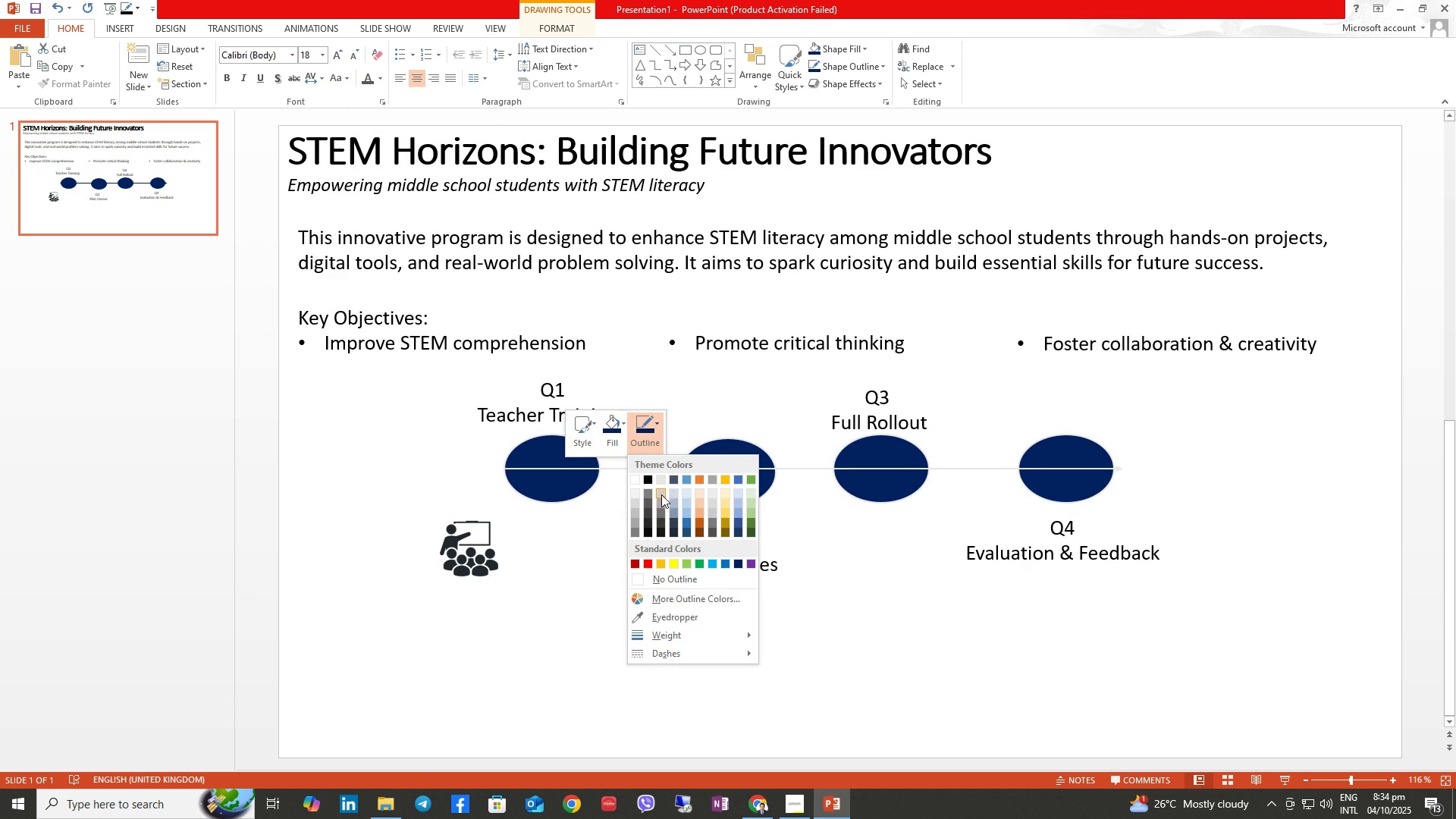 
left_click([632, 530])
 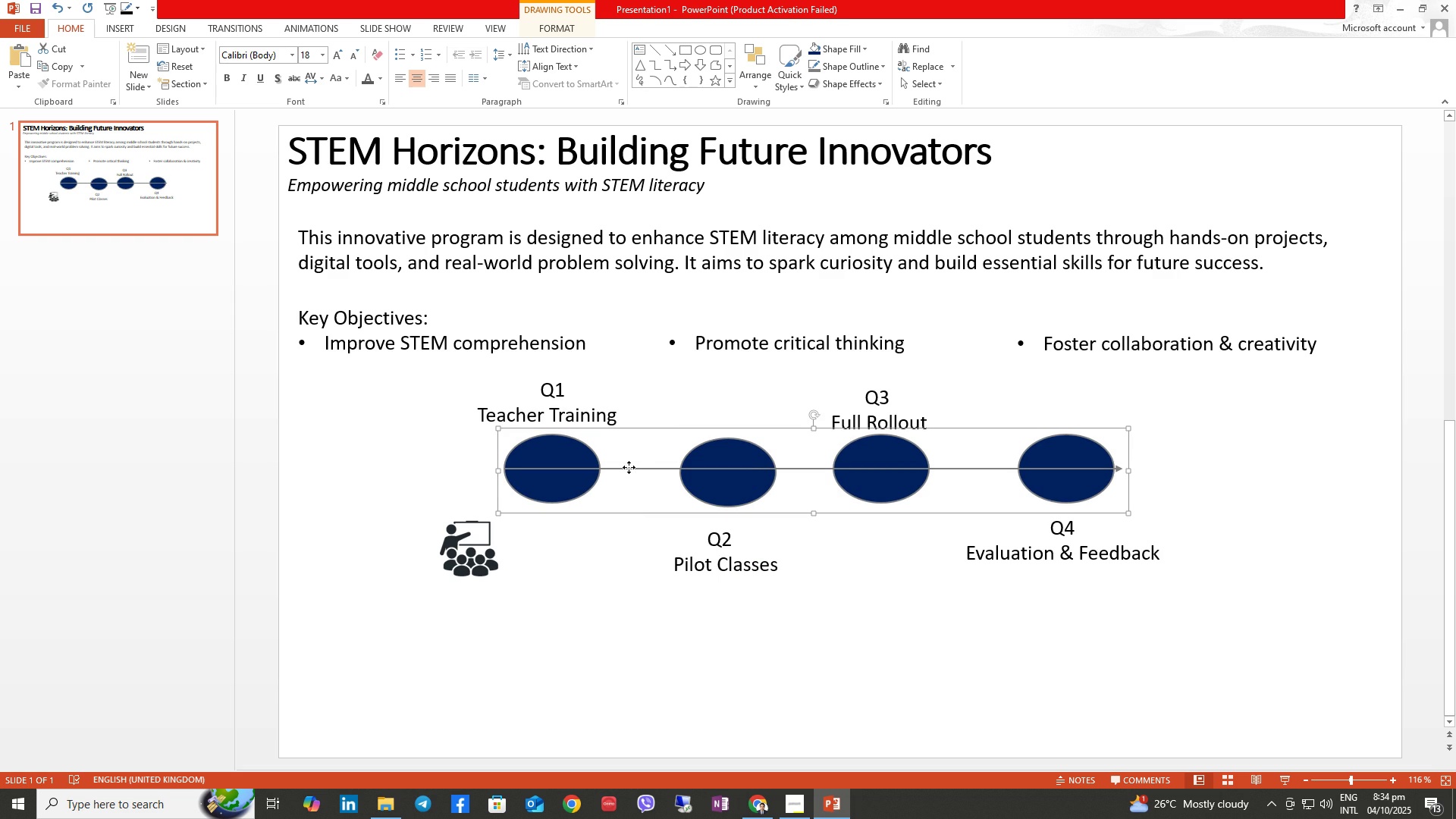 
left_click([629, 467])
 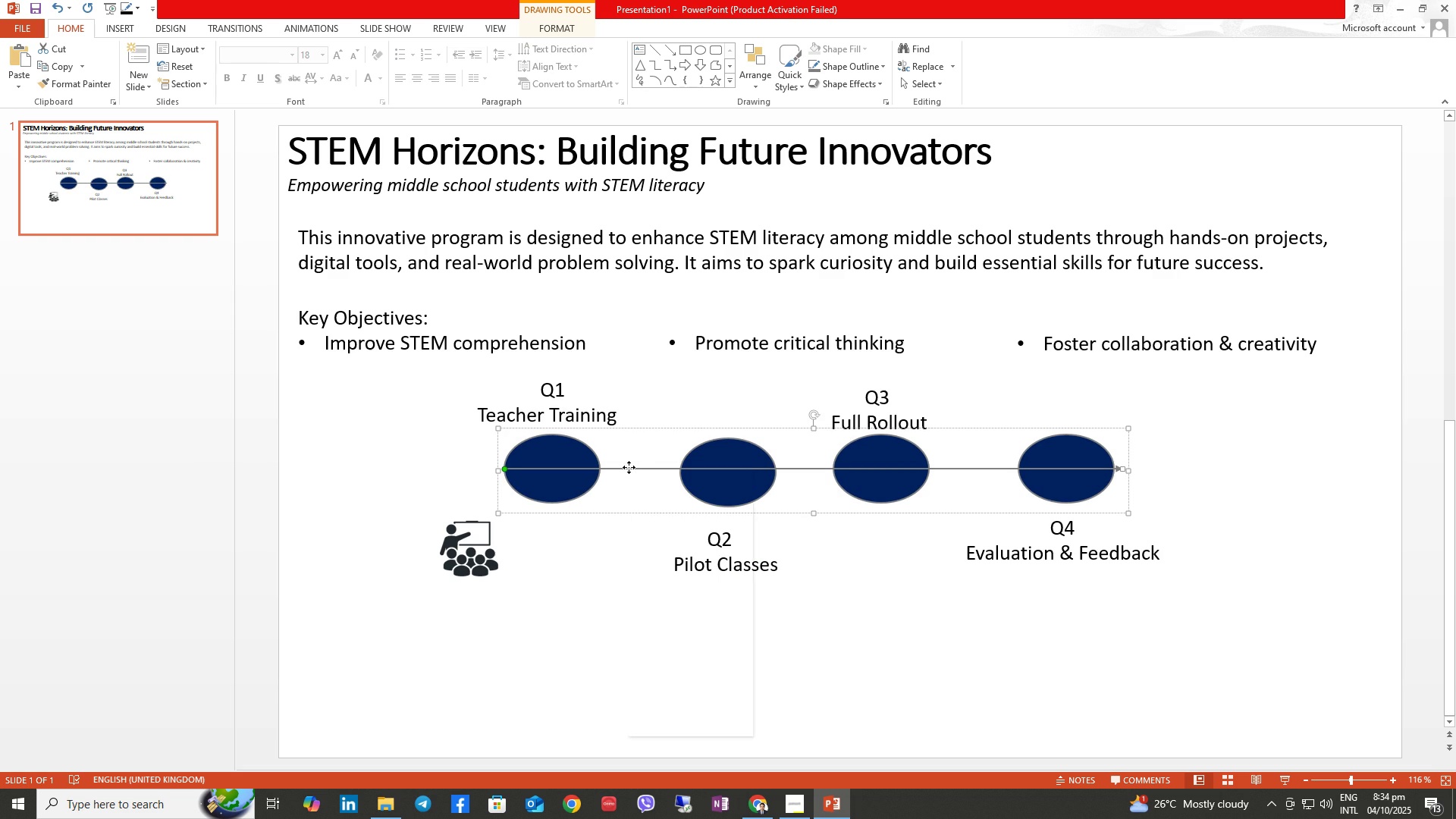 
right_click([629, 467])
 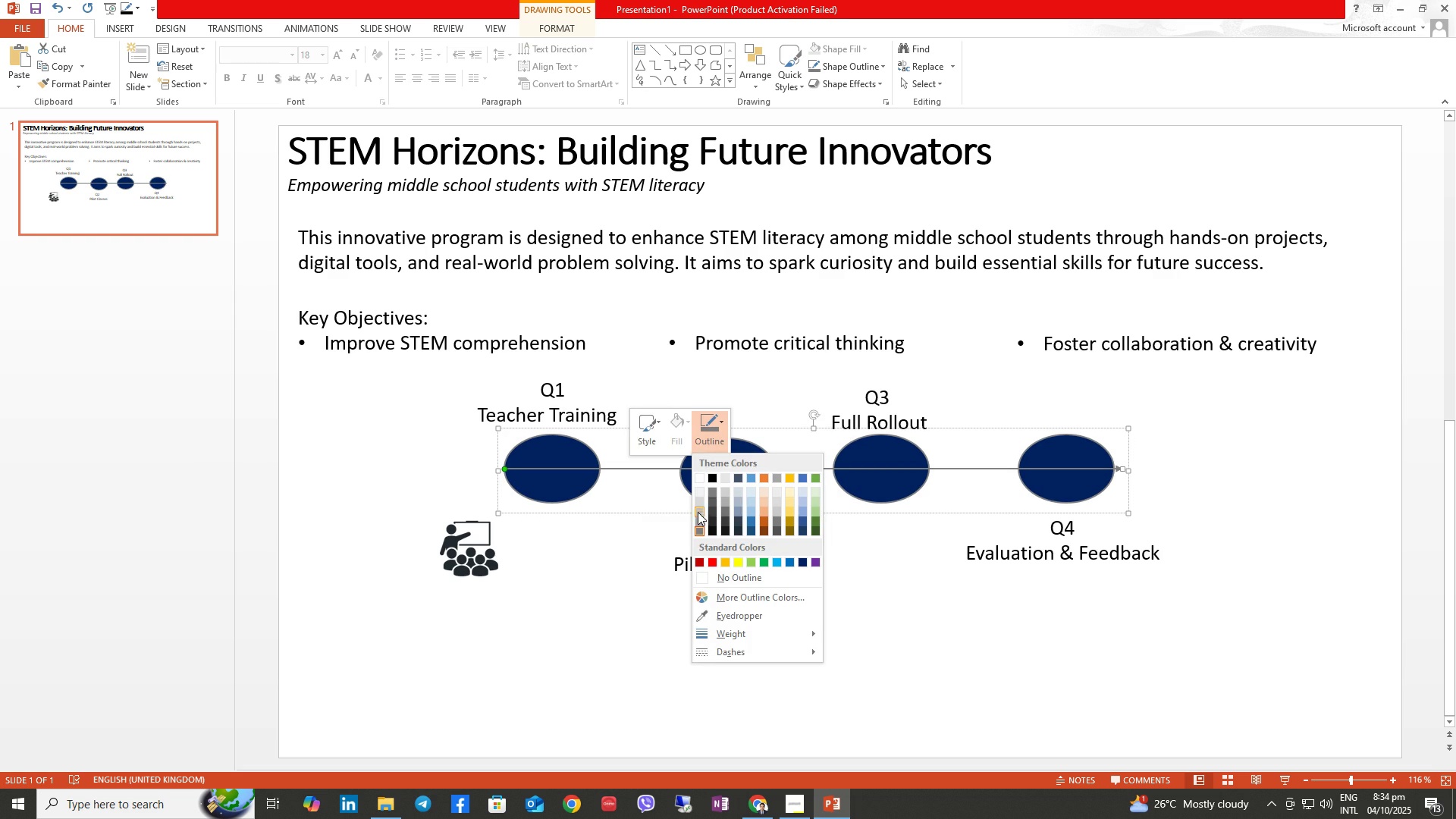 
left_click([697, 529])
 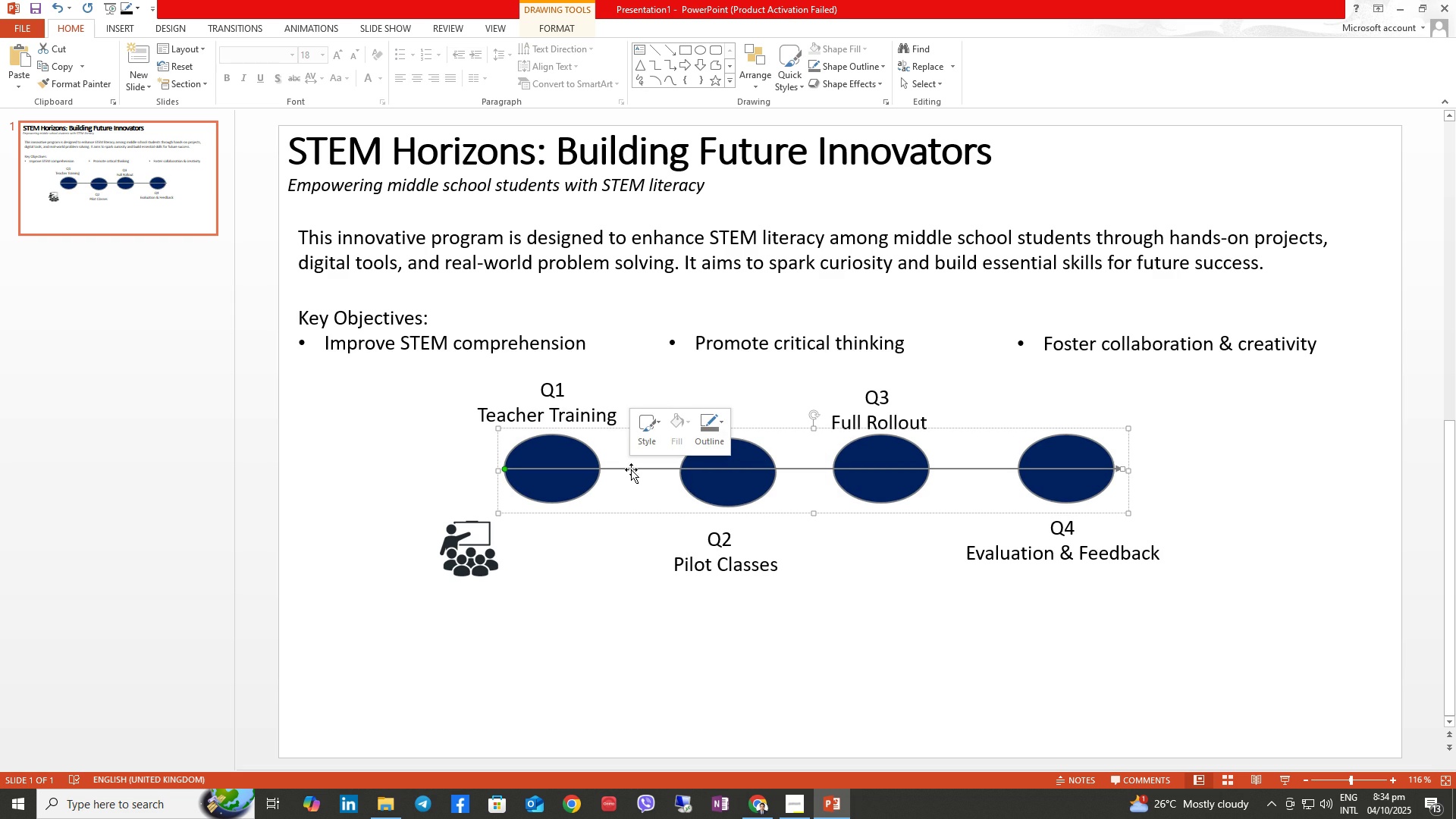 
left_click([631, 469])
 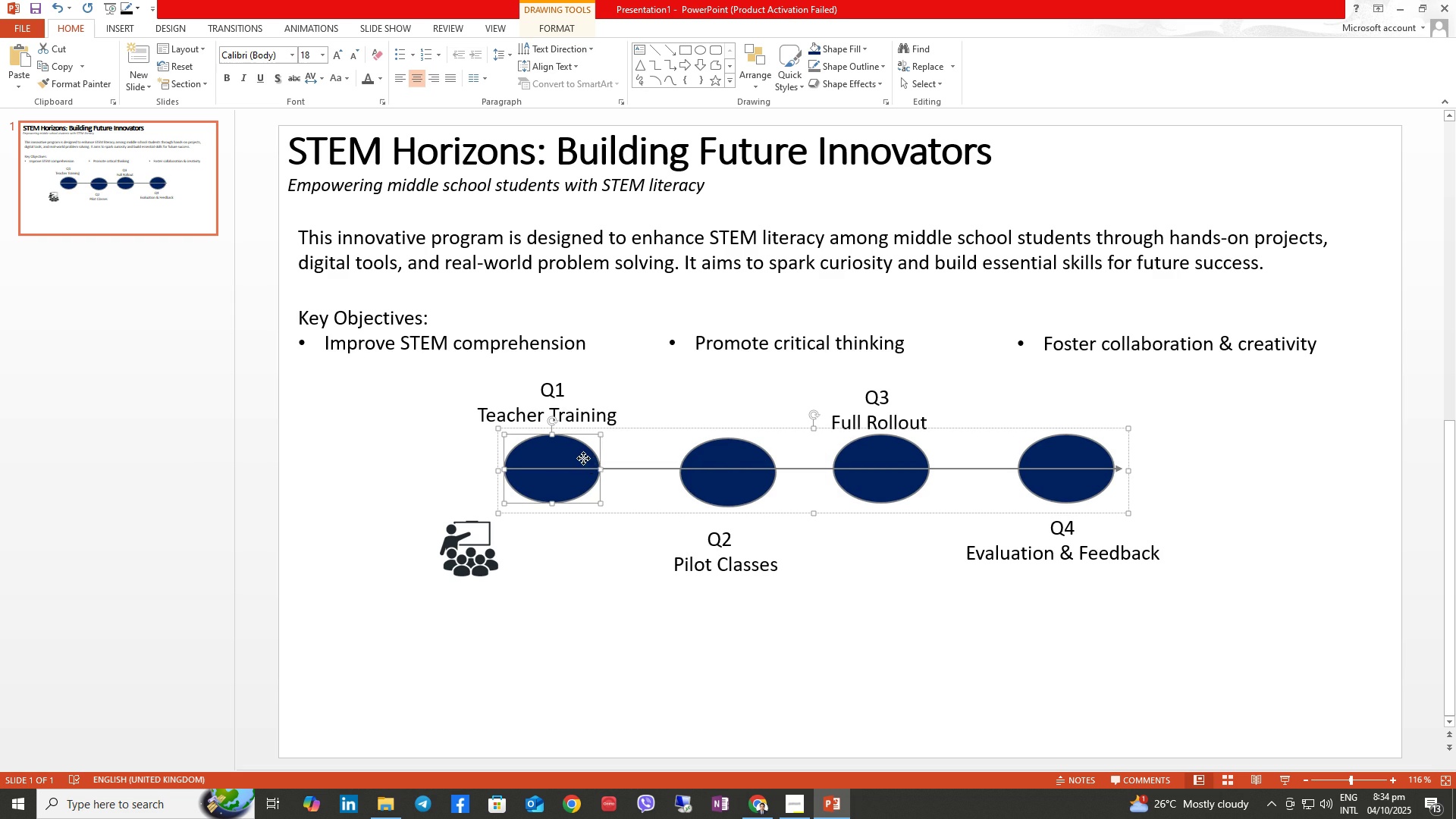 
right_click([583, 458])
 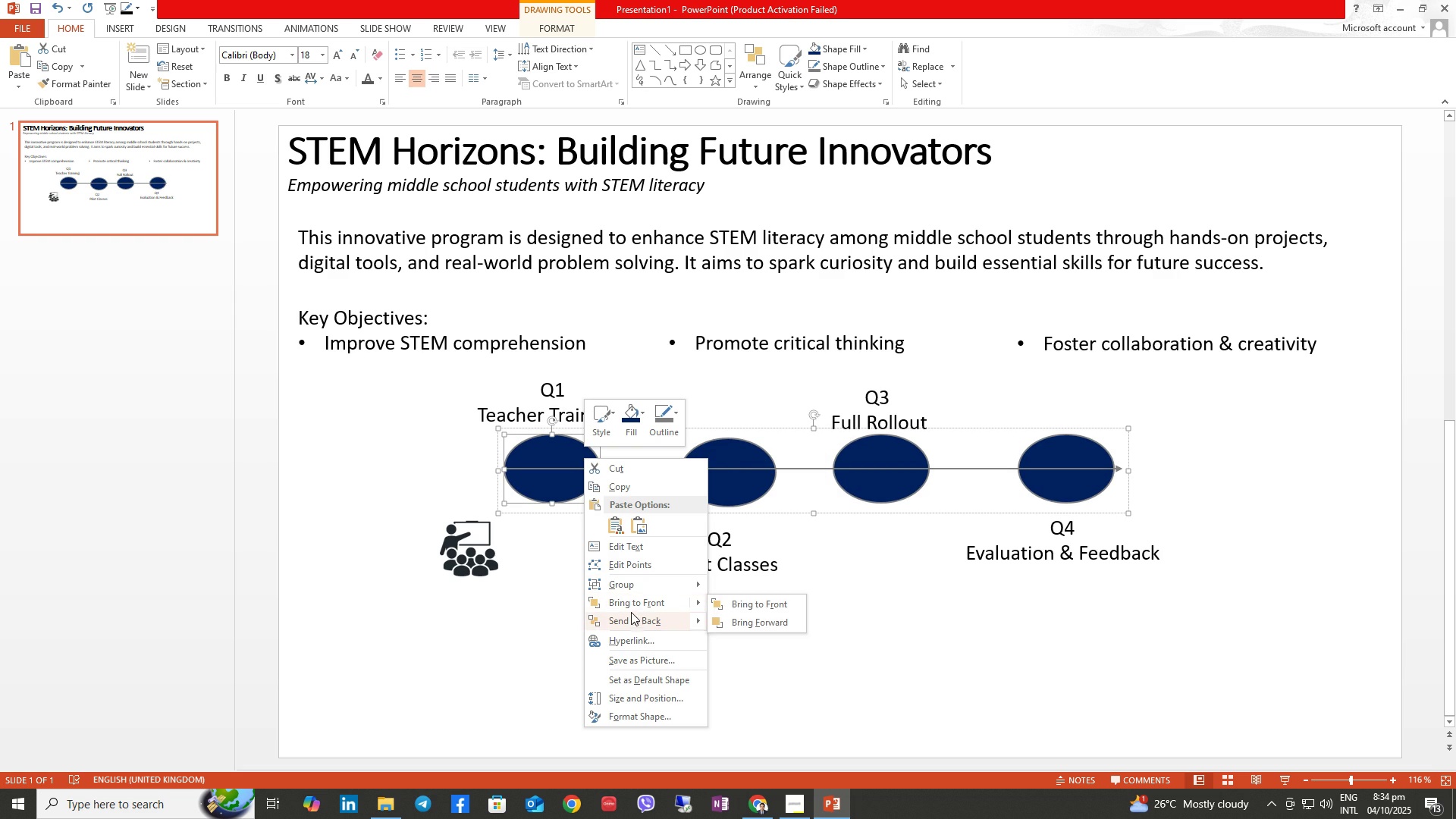 
left_click([631, 602])
 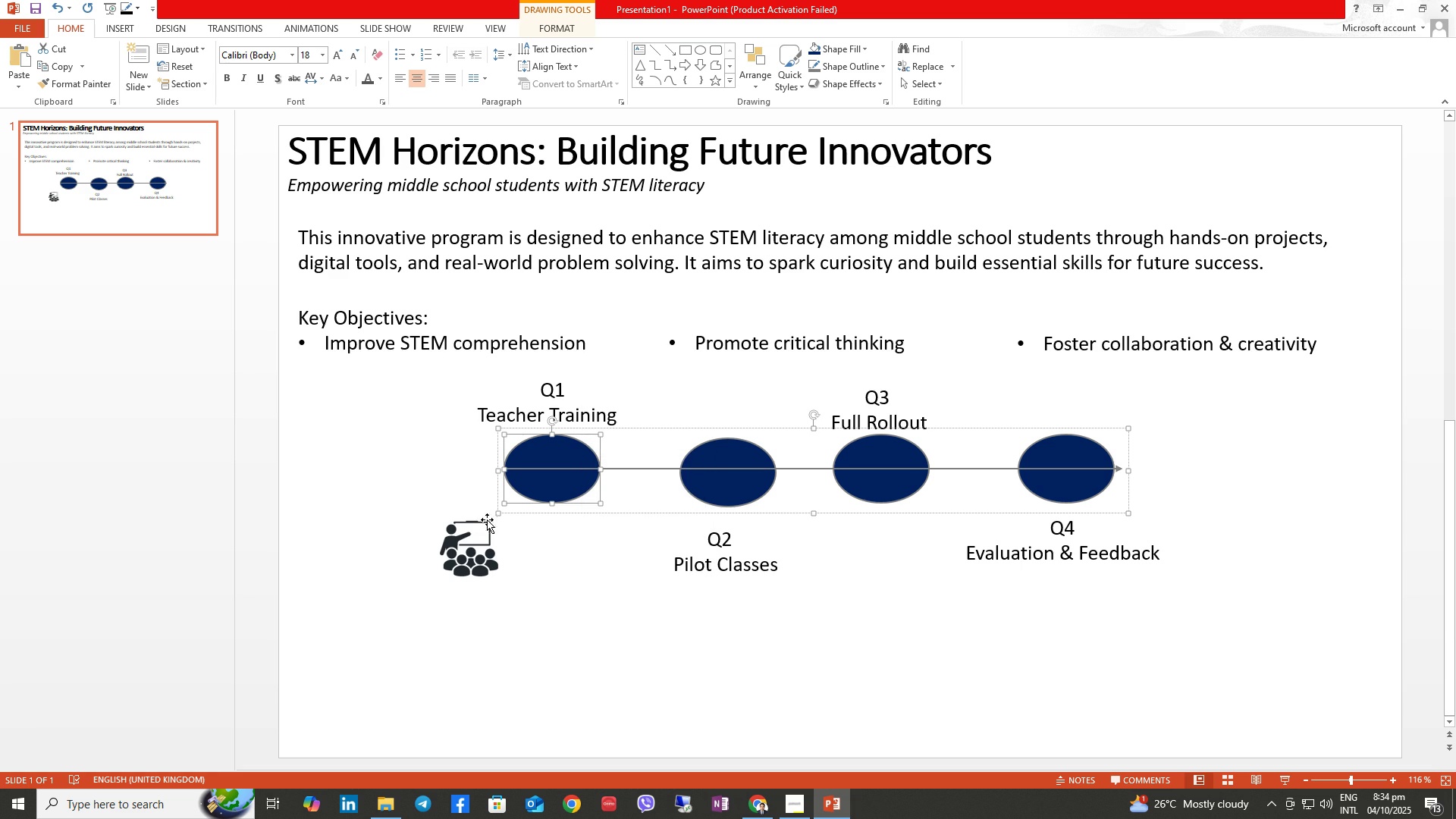 
left_click([445, 497])